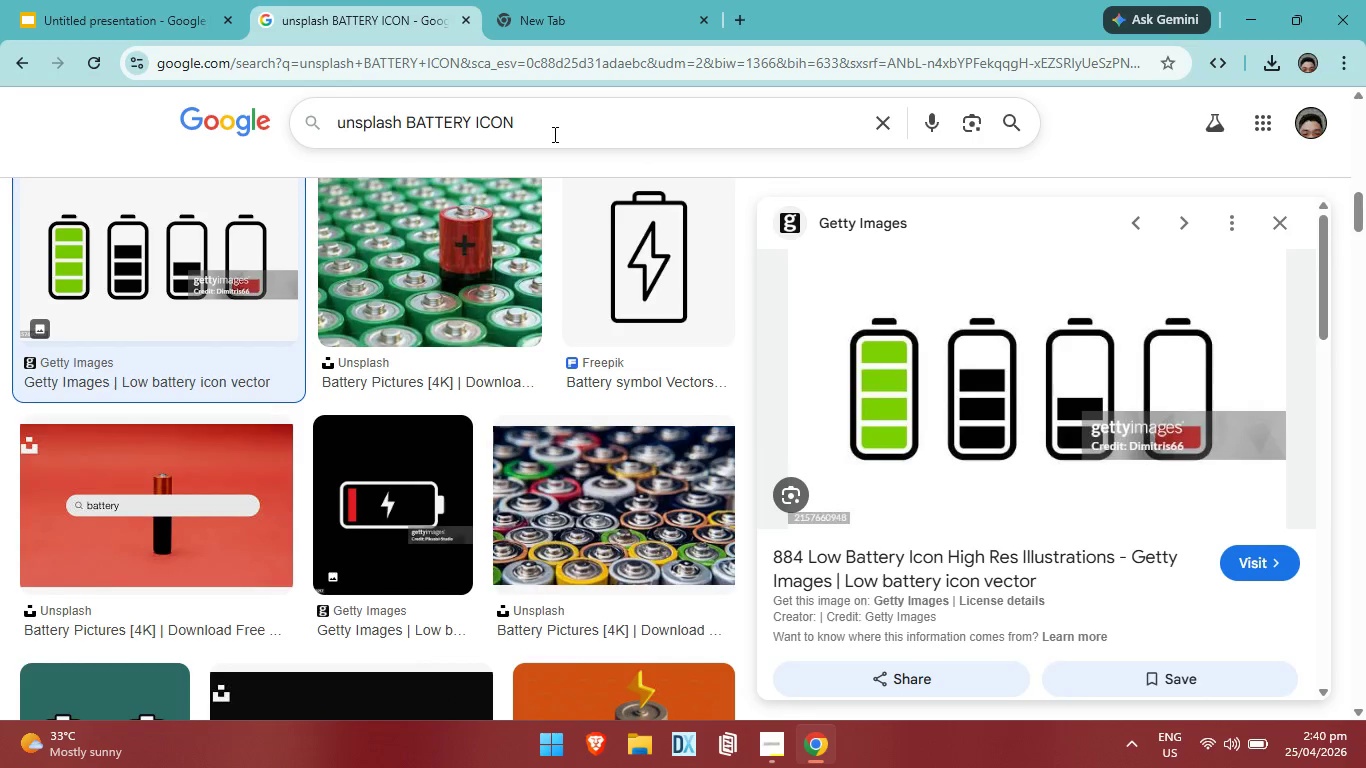 
key(Backspace)
 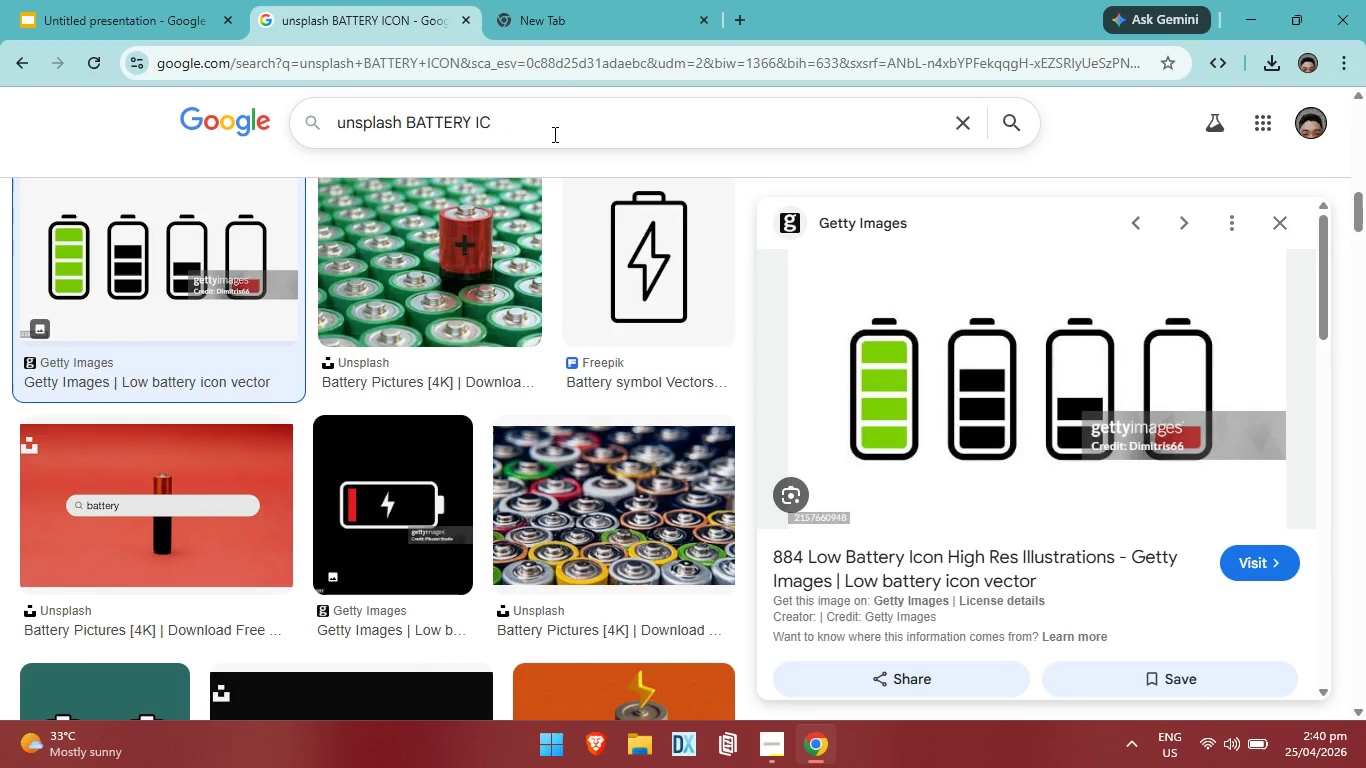 
key(Backspace)
 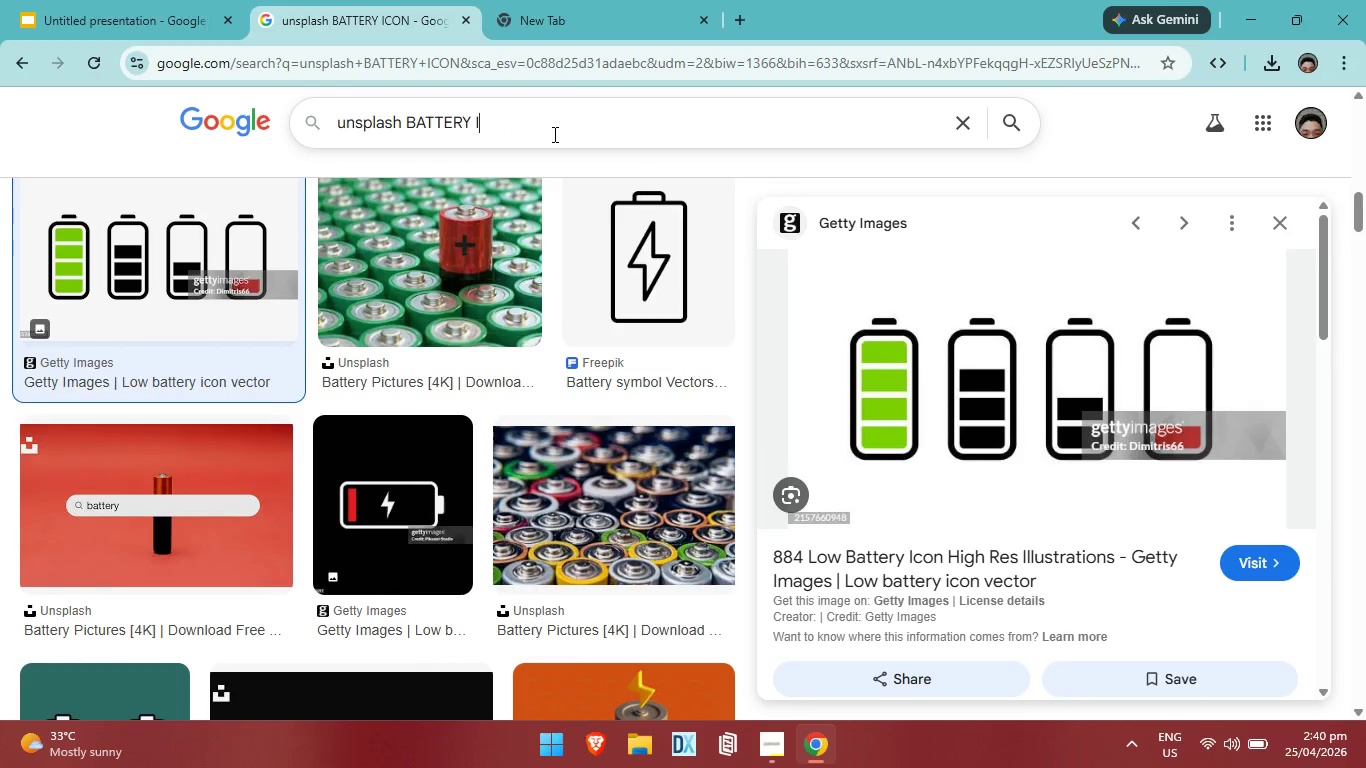 
key(Backspace)
 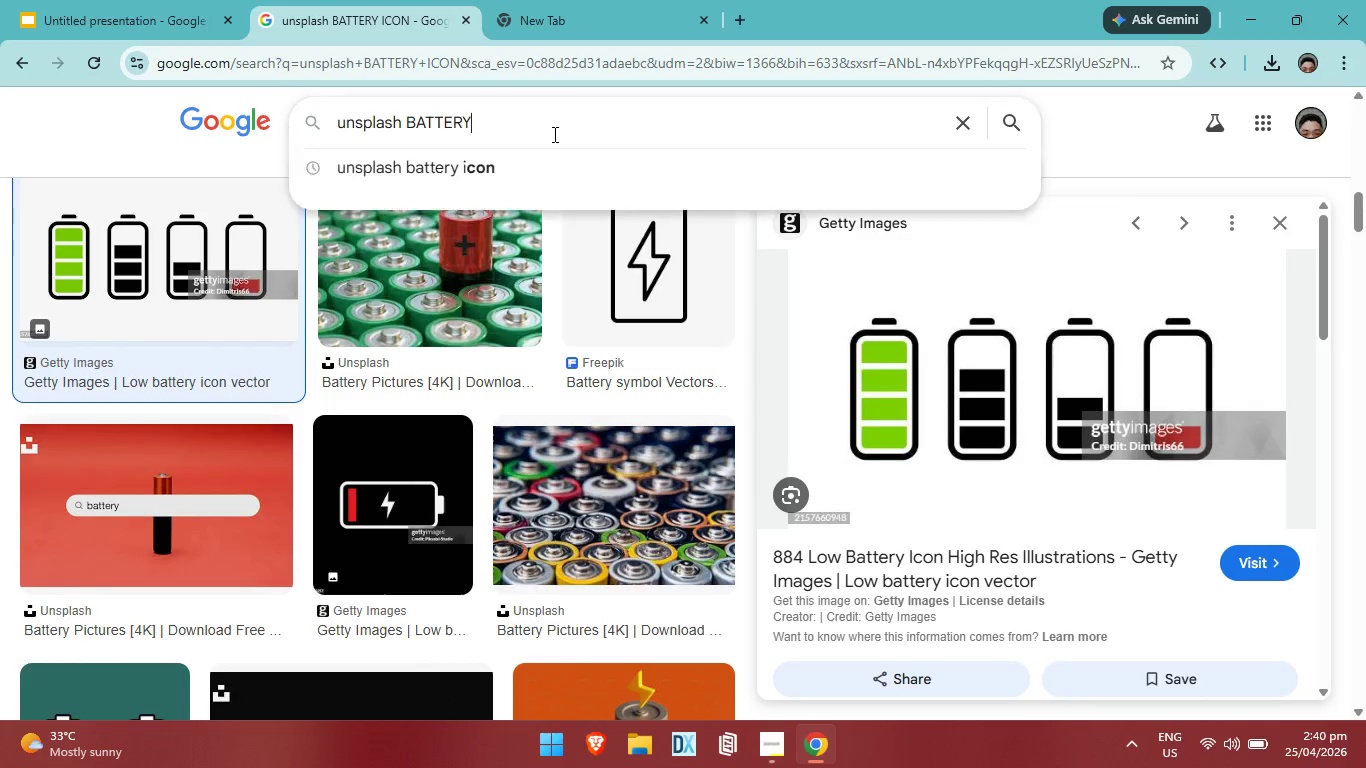 
key(Backspace)
 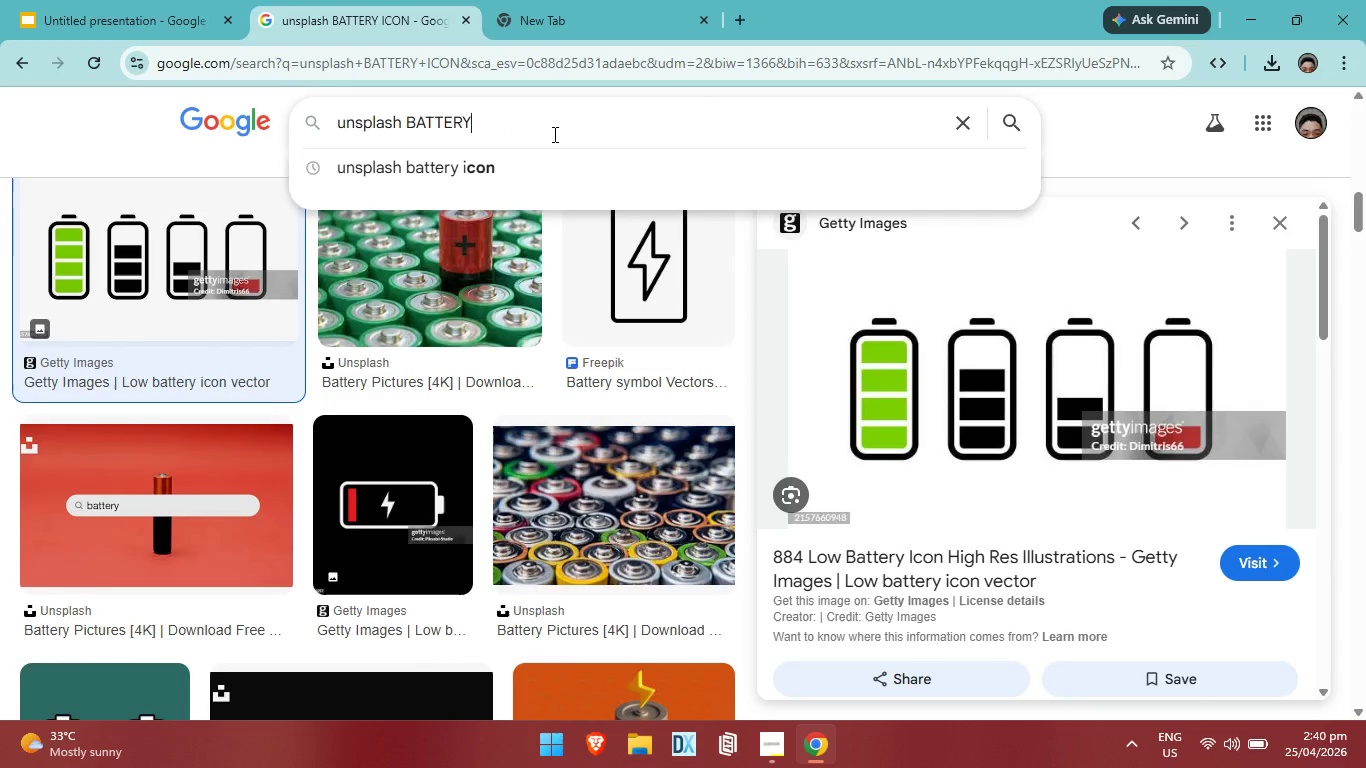 
key(Backspace)
 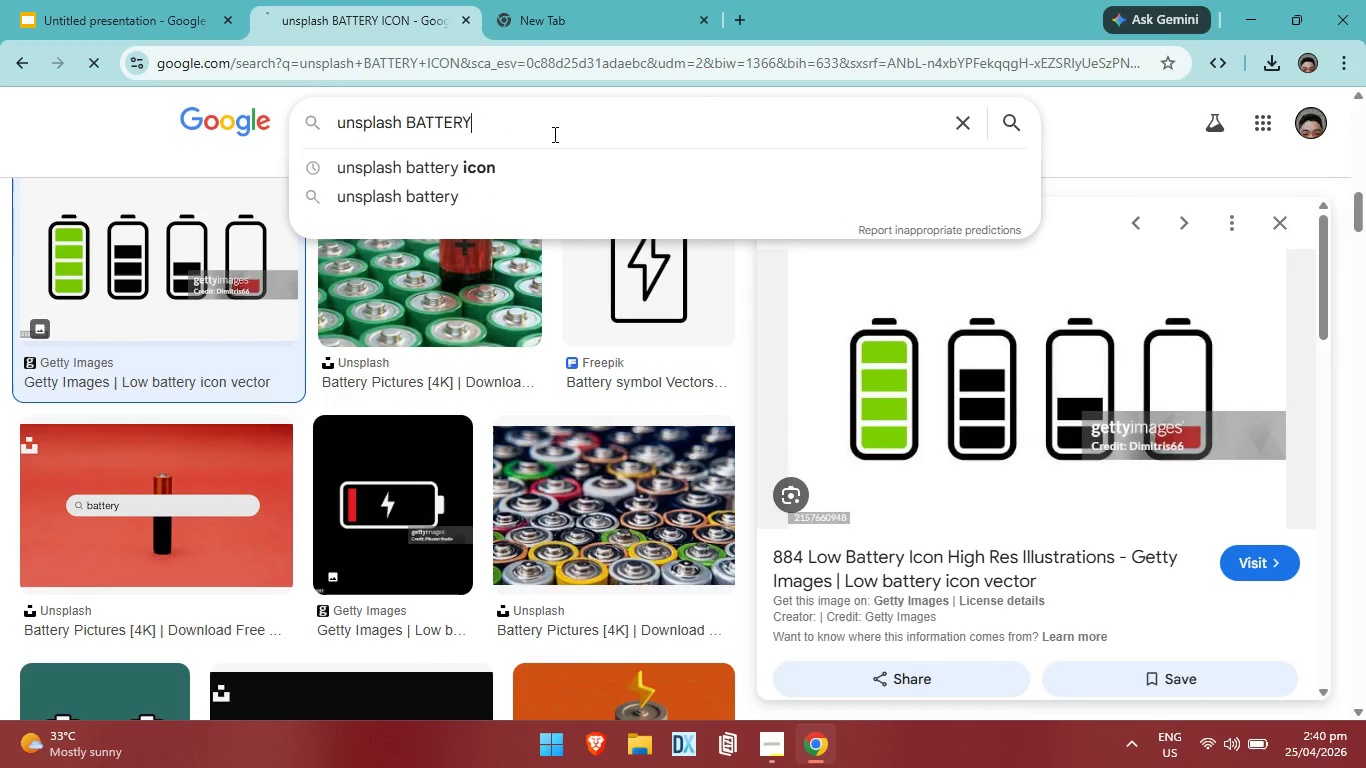 
key(Enter)
 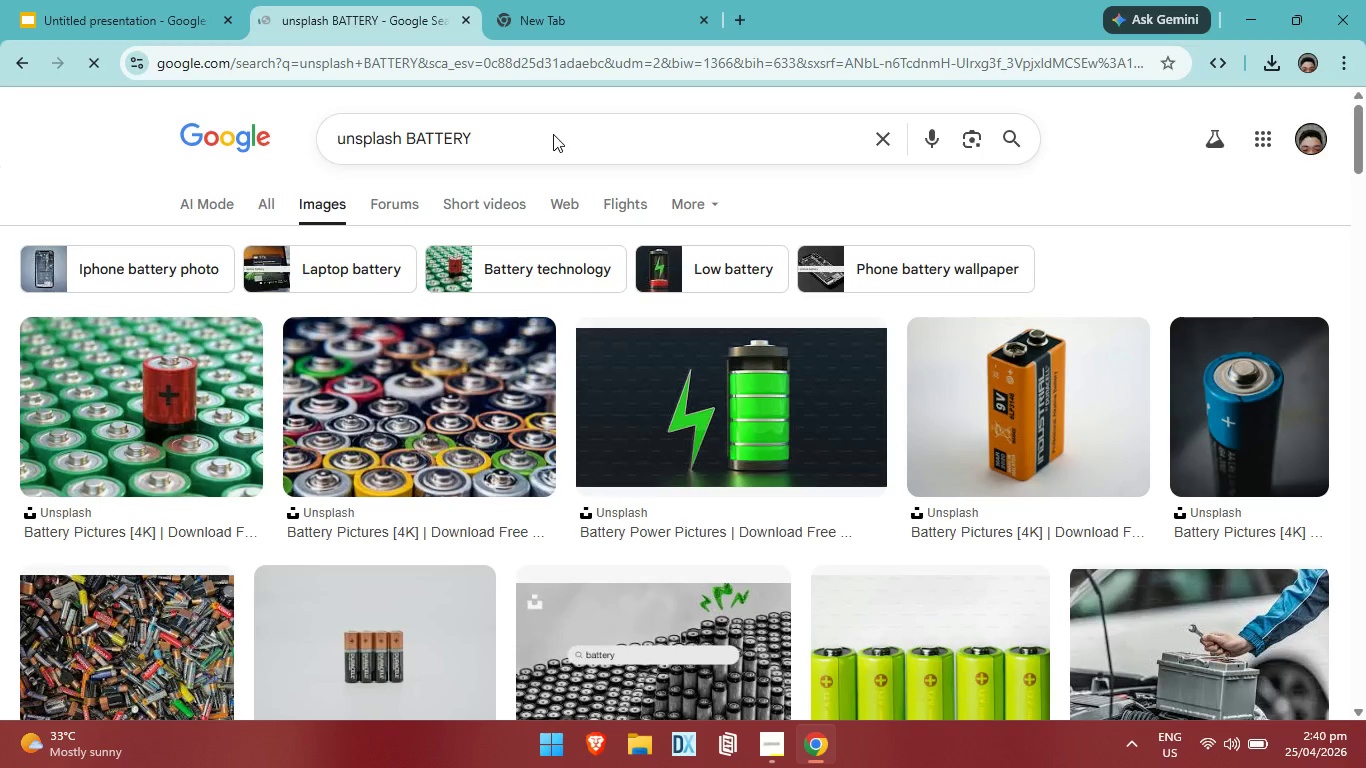 
scroll: coordinate [689, 512], scroll_direction: down, amount: 14.0
 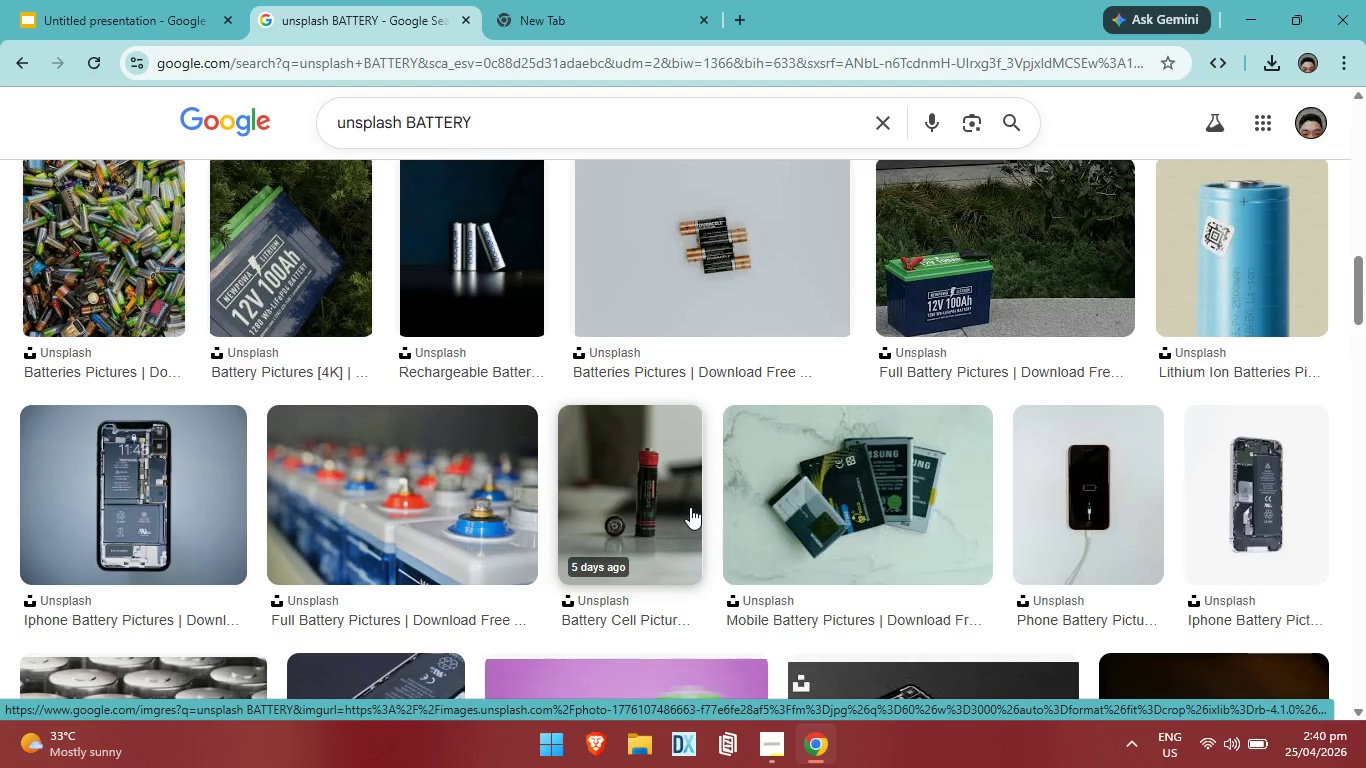 
left_click([519, 122])
 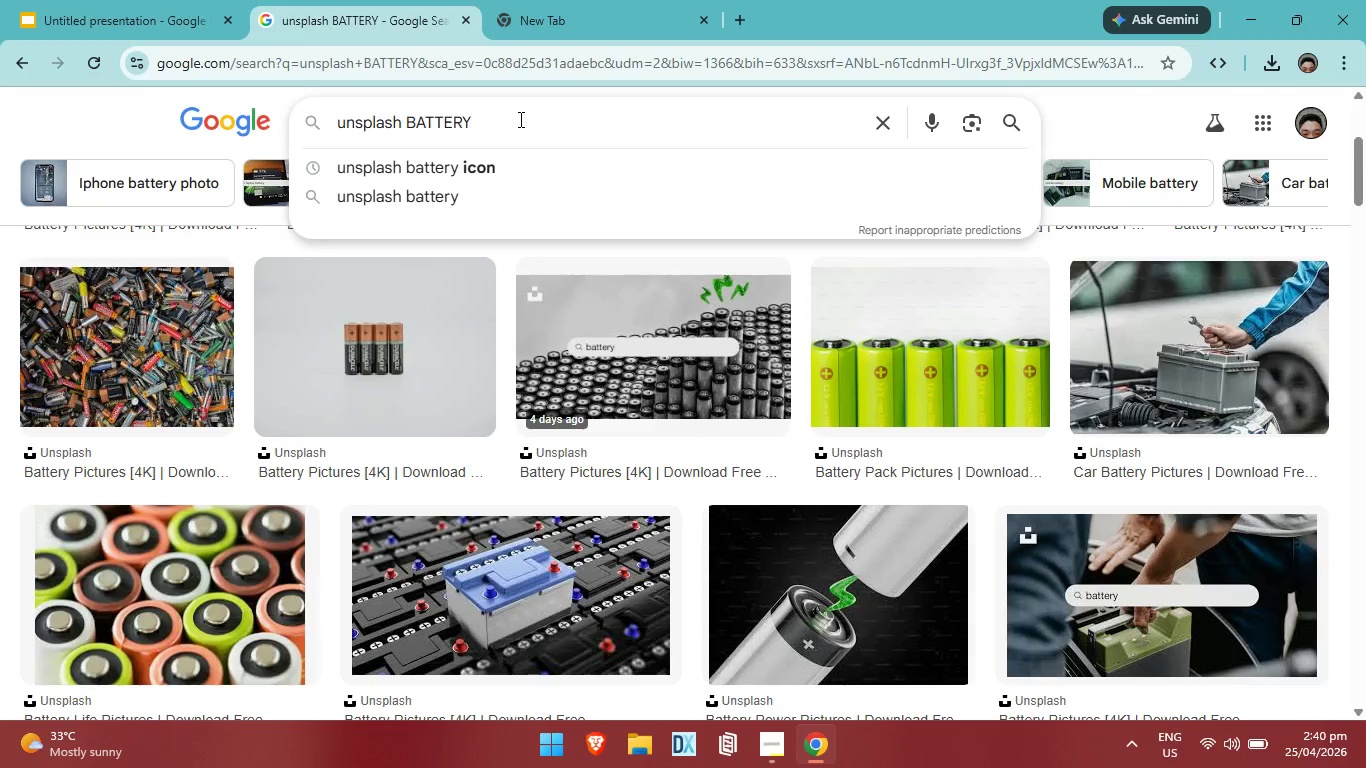 
scroll: coordinate [694, 485], scroll_direction: up, amount: 10.0
 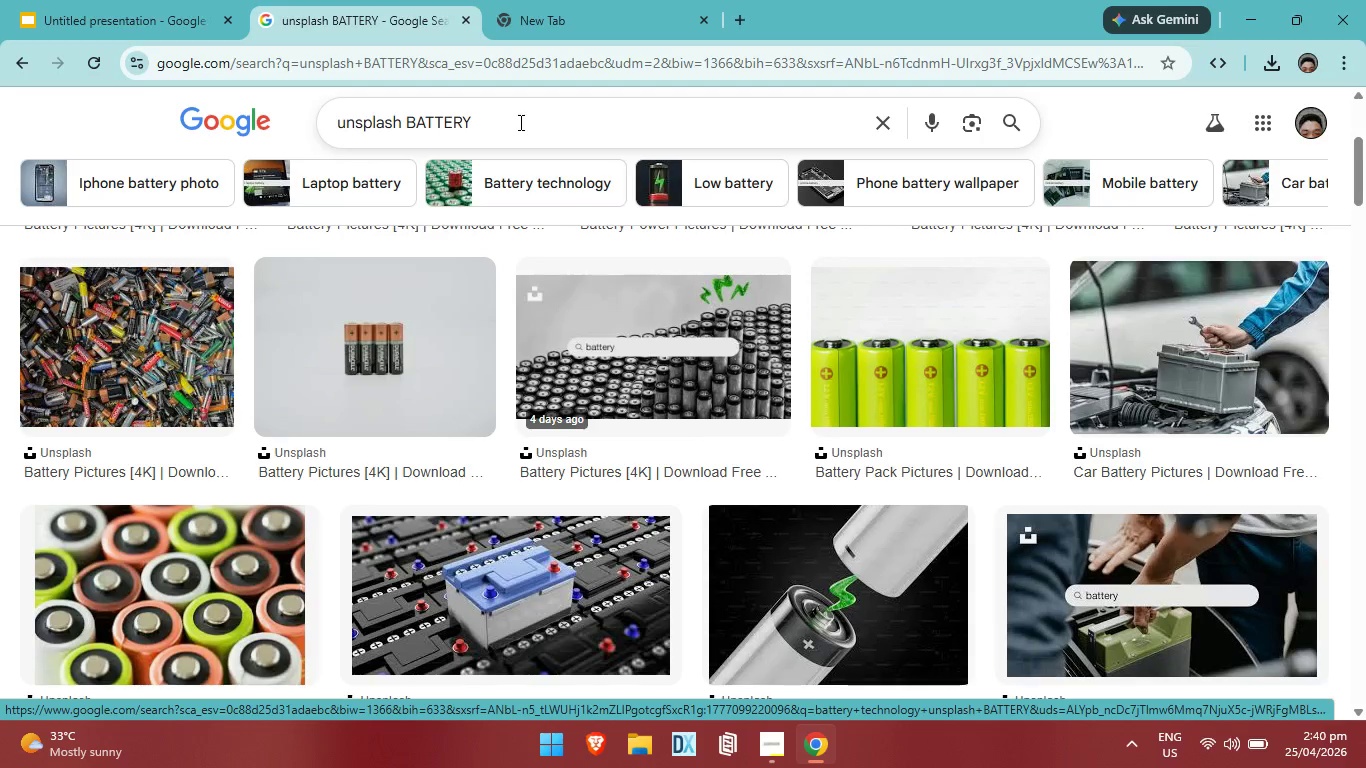 
type( icon)
 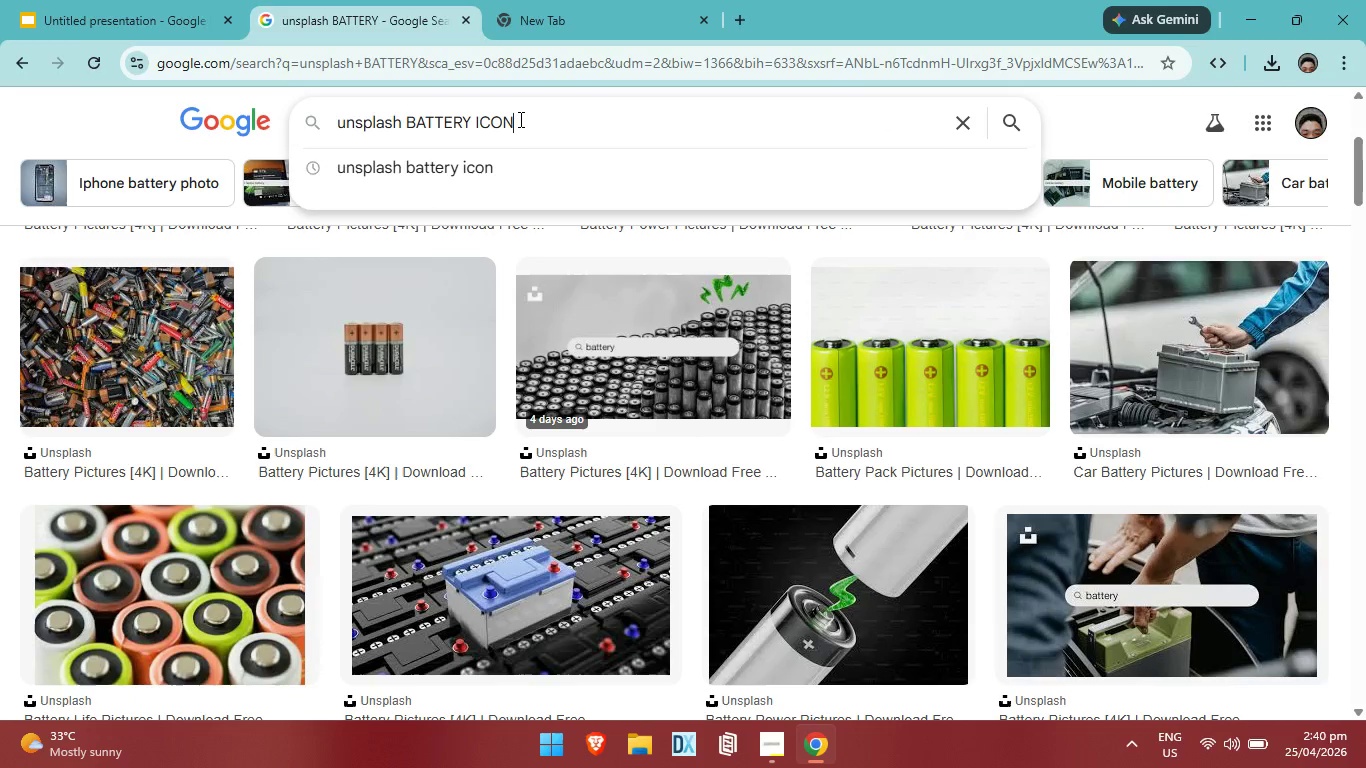 
key(Enter)
 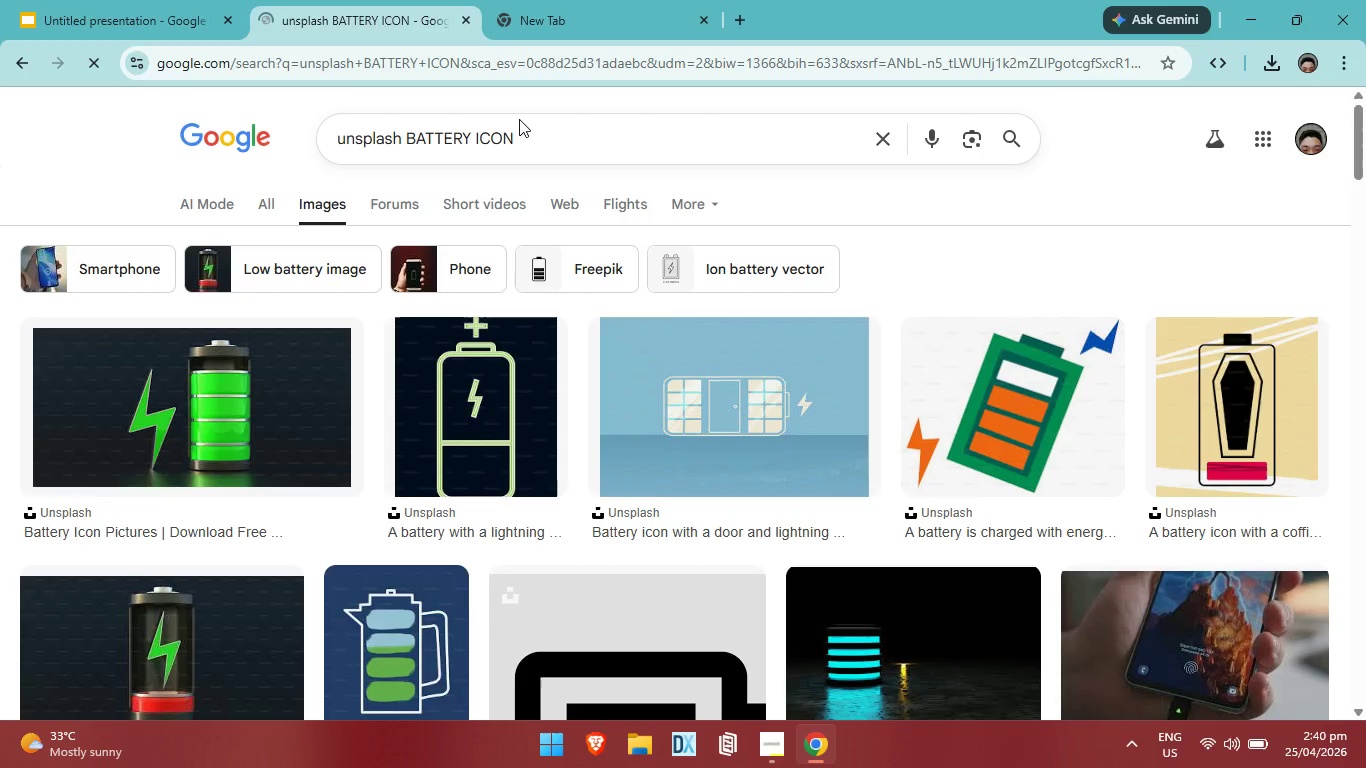 
key(Alt+AltLeft)
 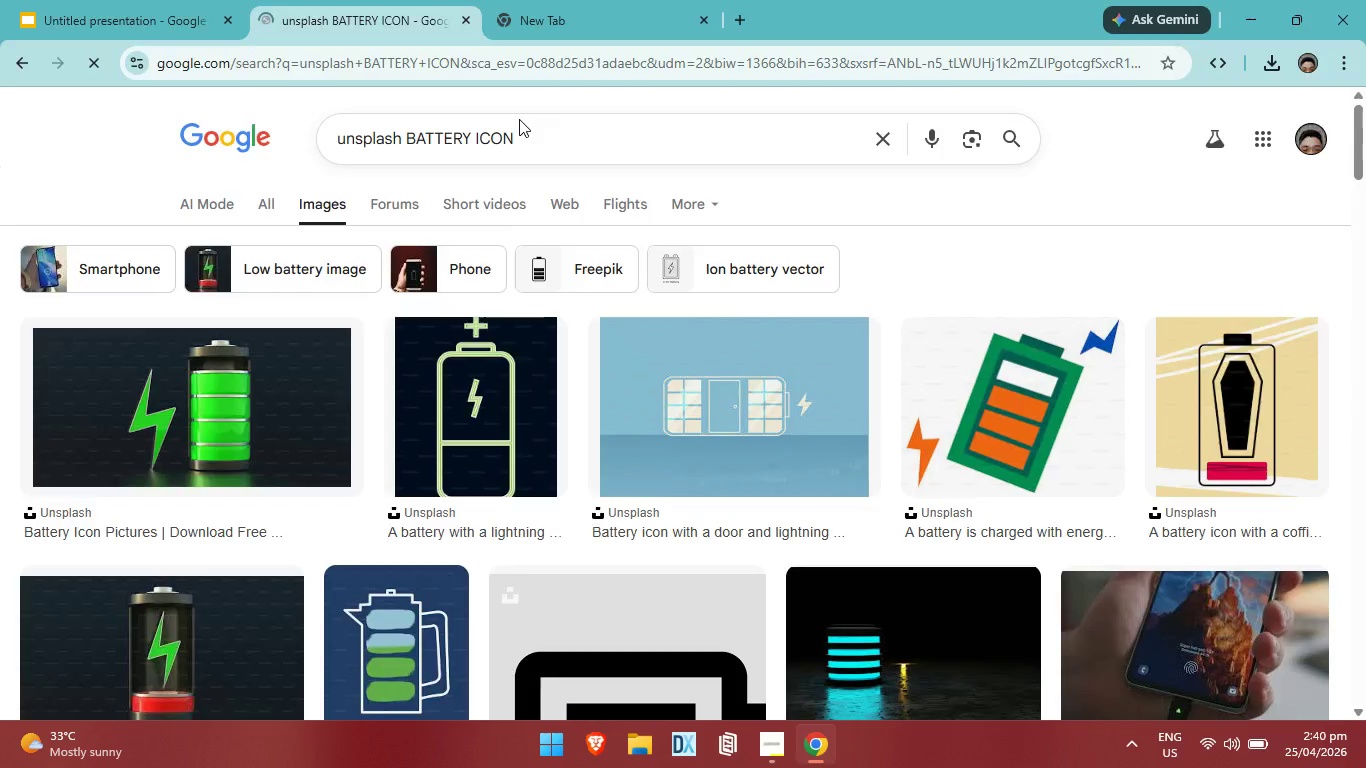 
key(Alt+Tab)